 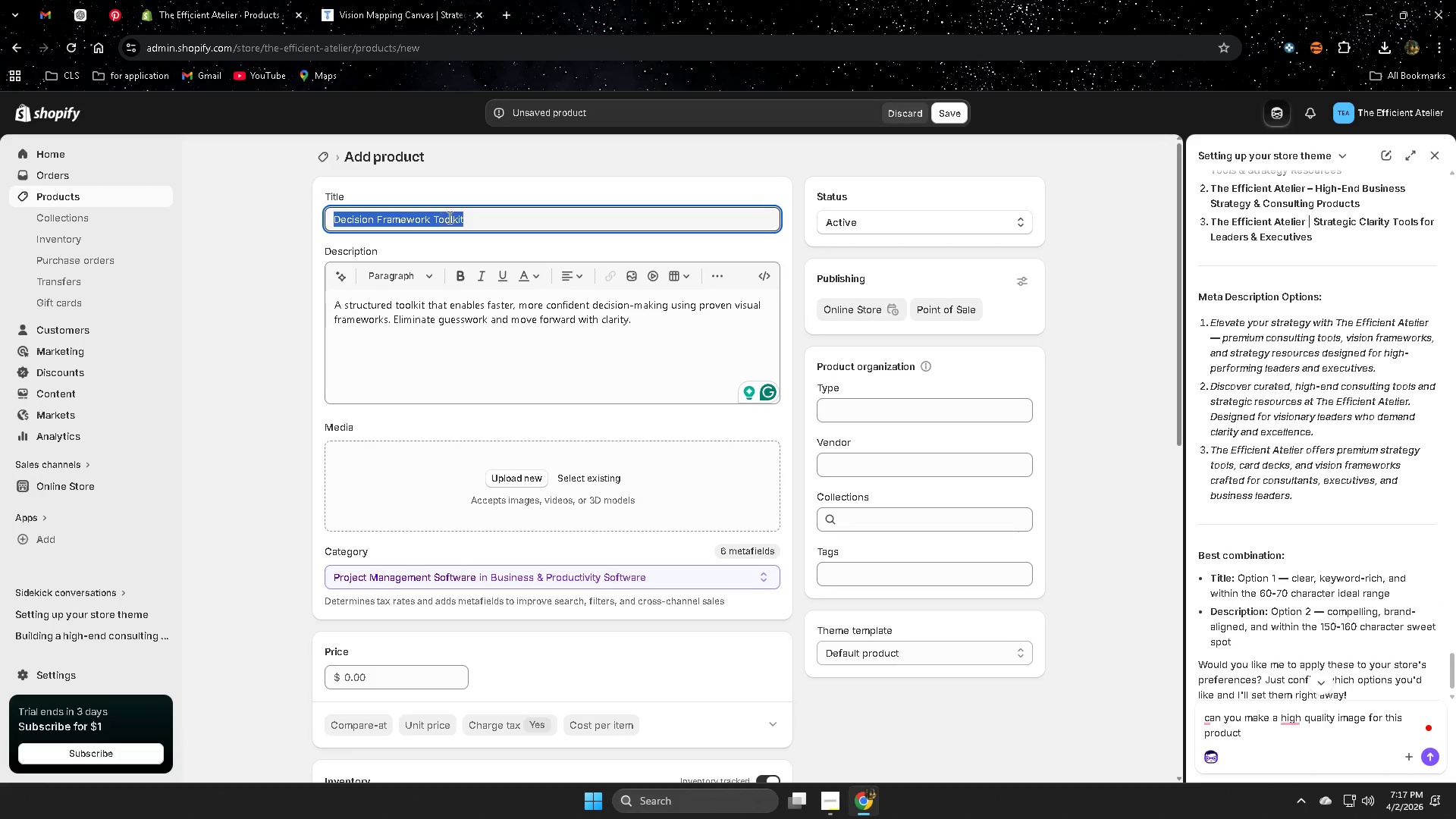 
key(Control+ControlLeft)
 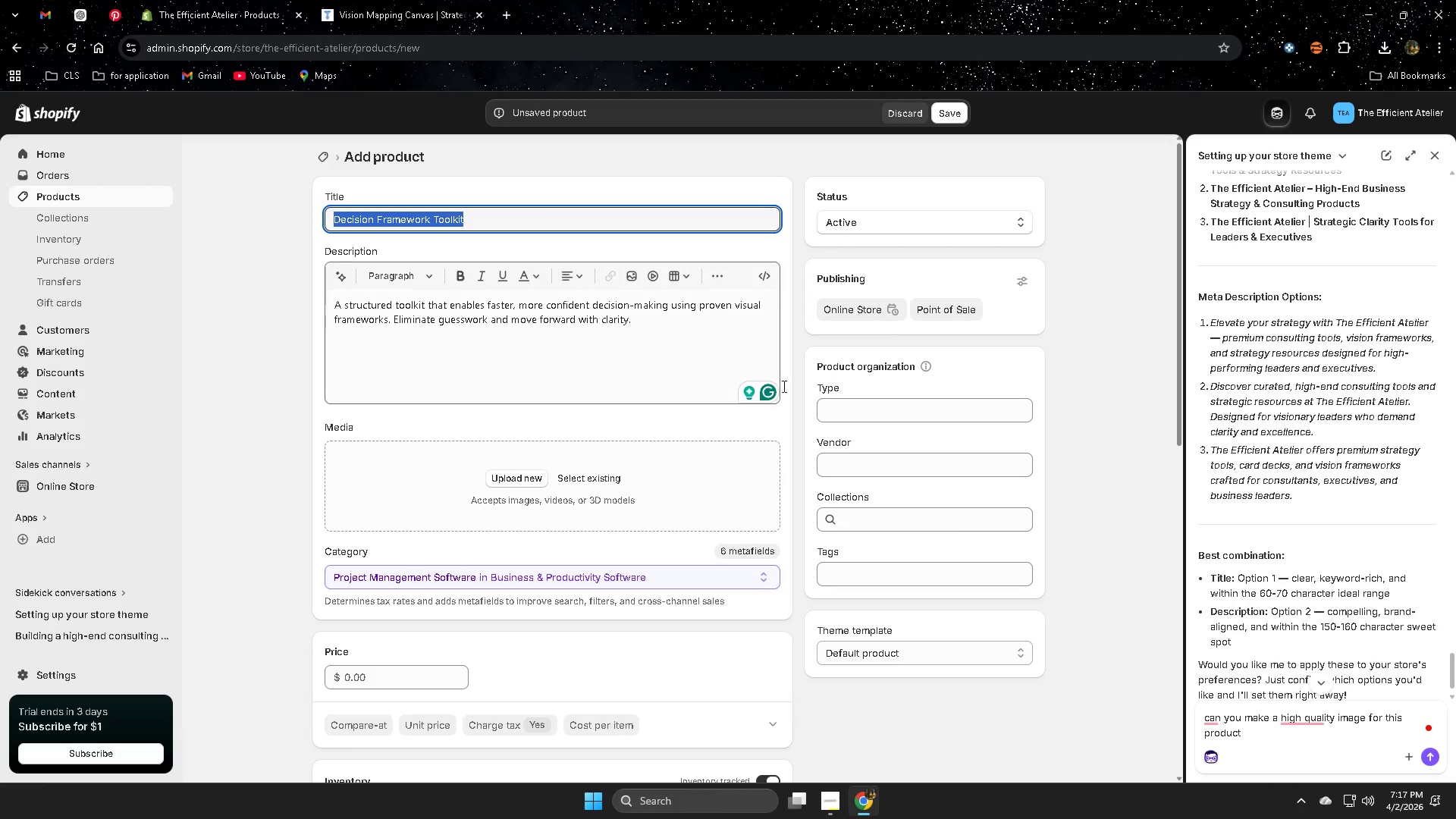 
key(Control+C)
 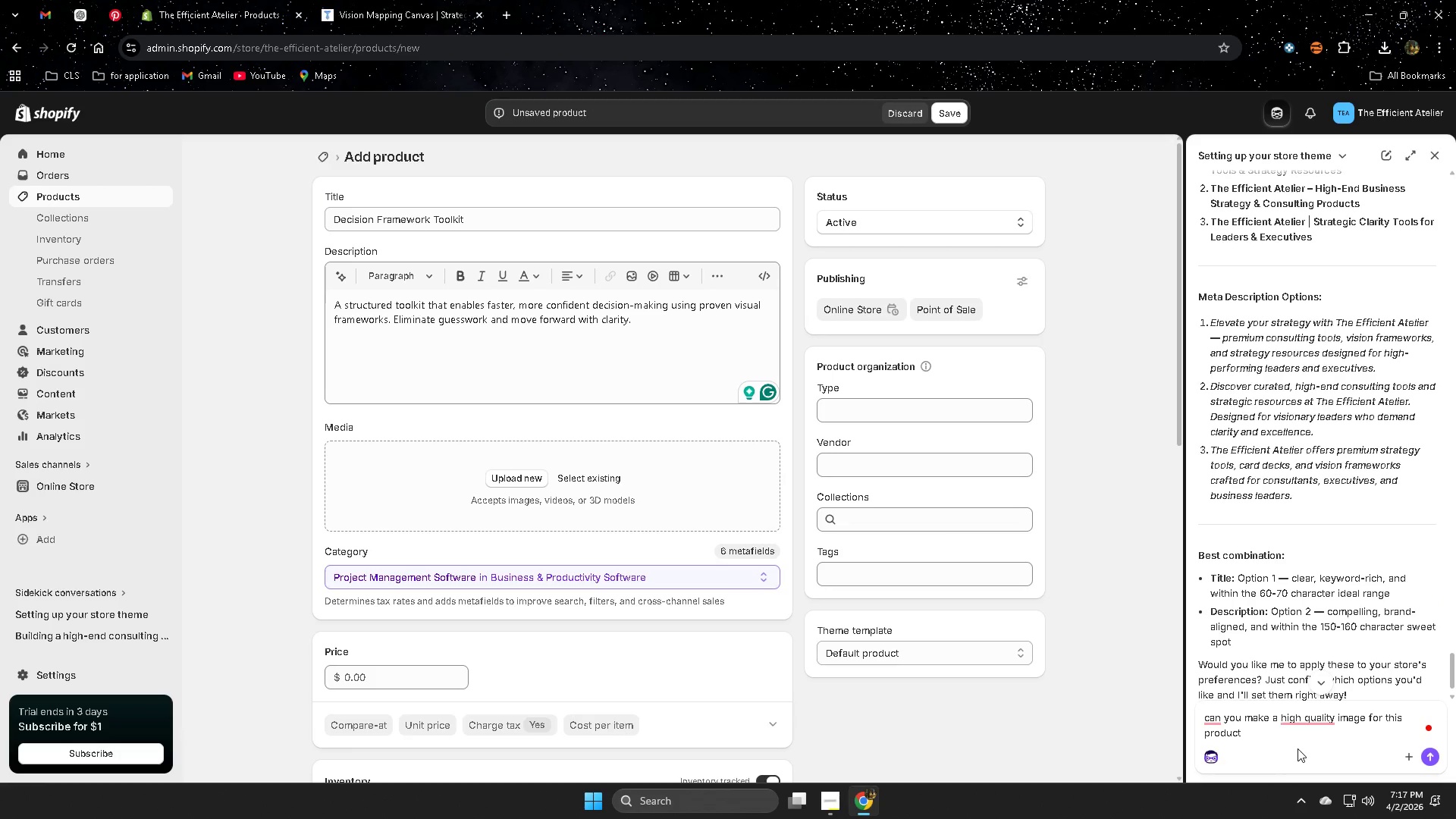 
double_click([1278, 733])
 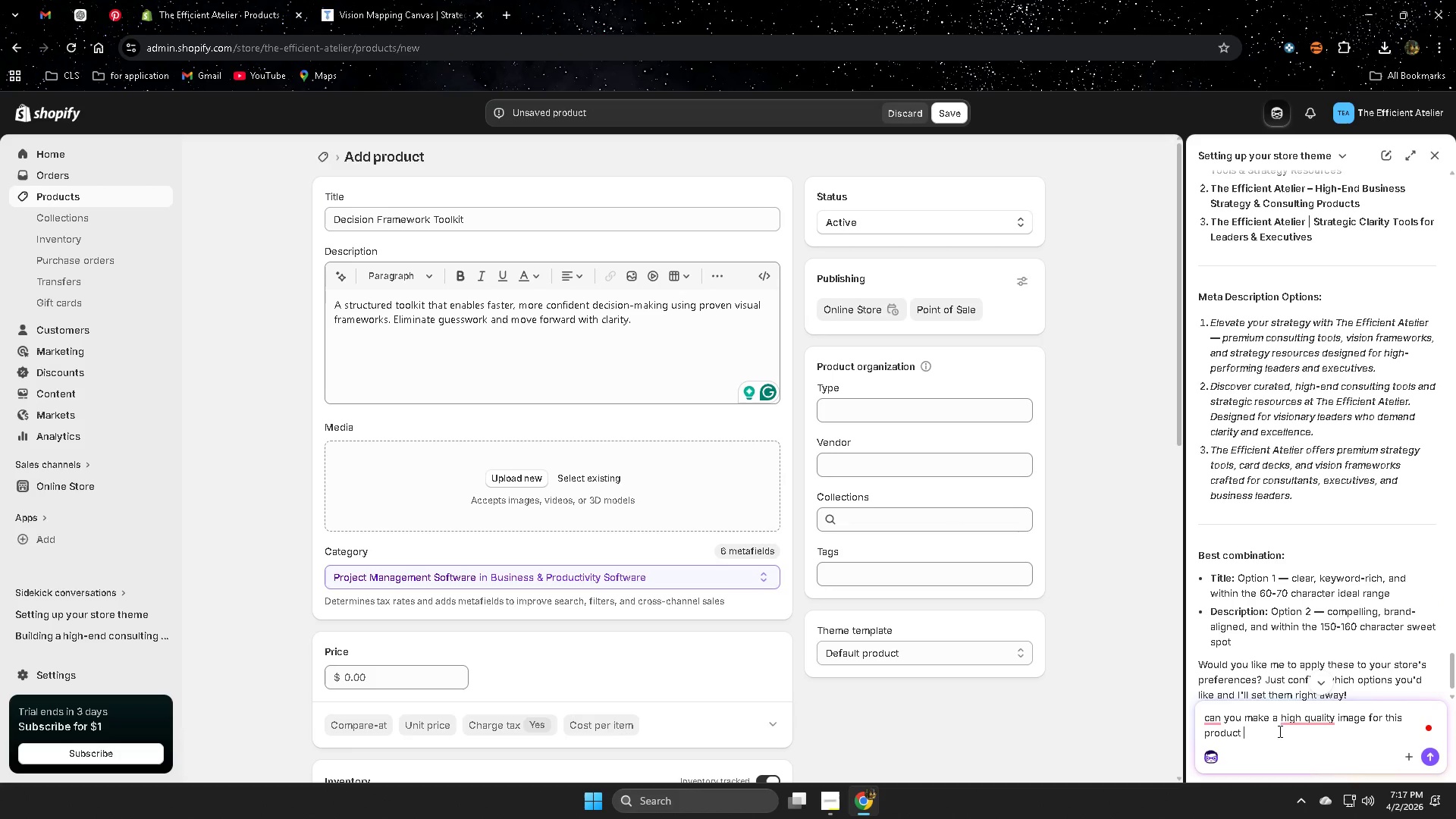 
key(Control+ControlLeft)
 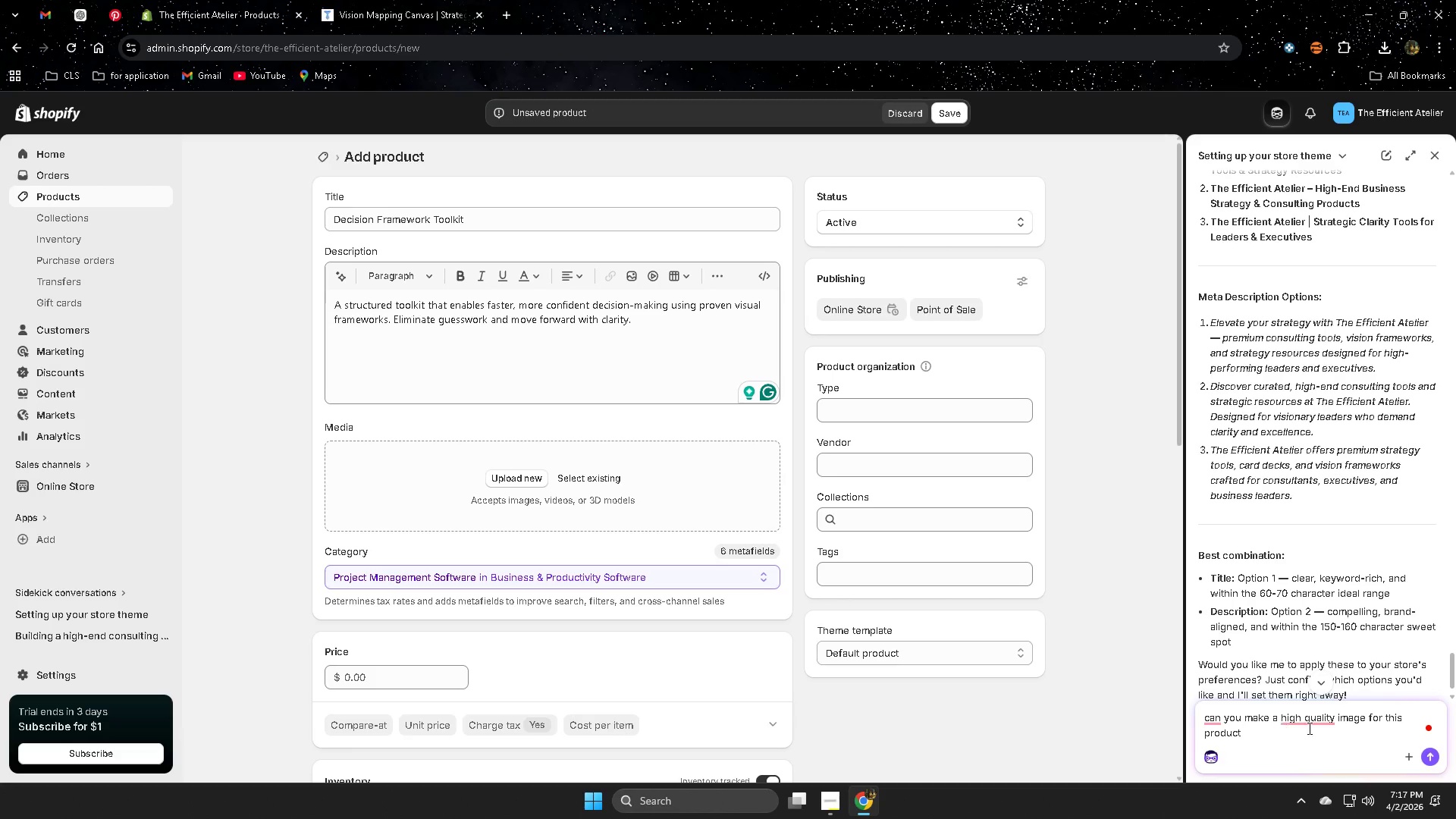 
key(Control+V)
 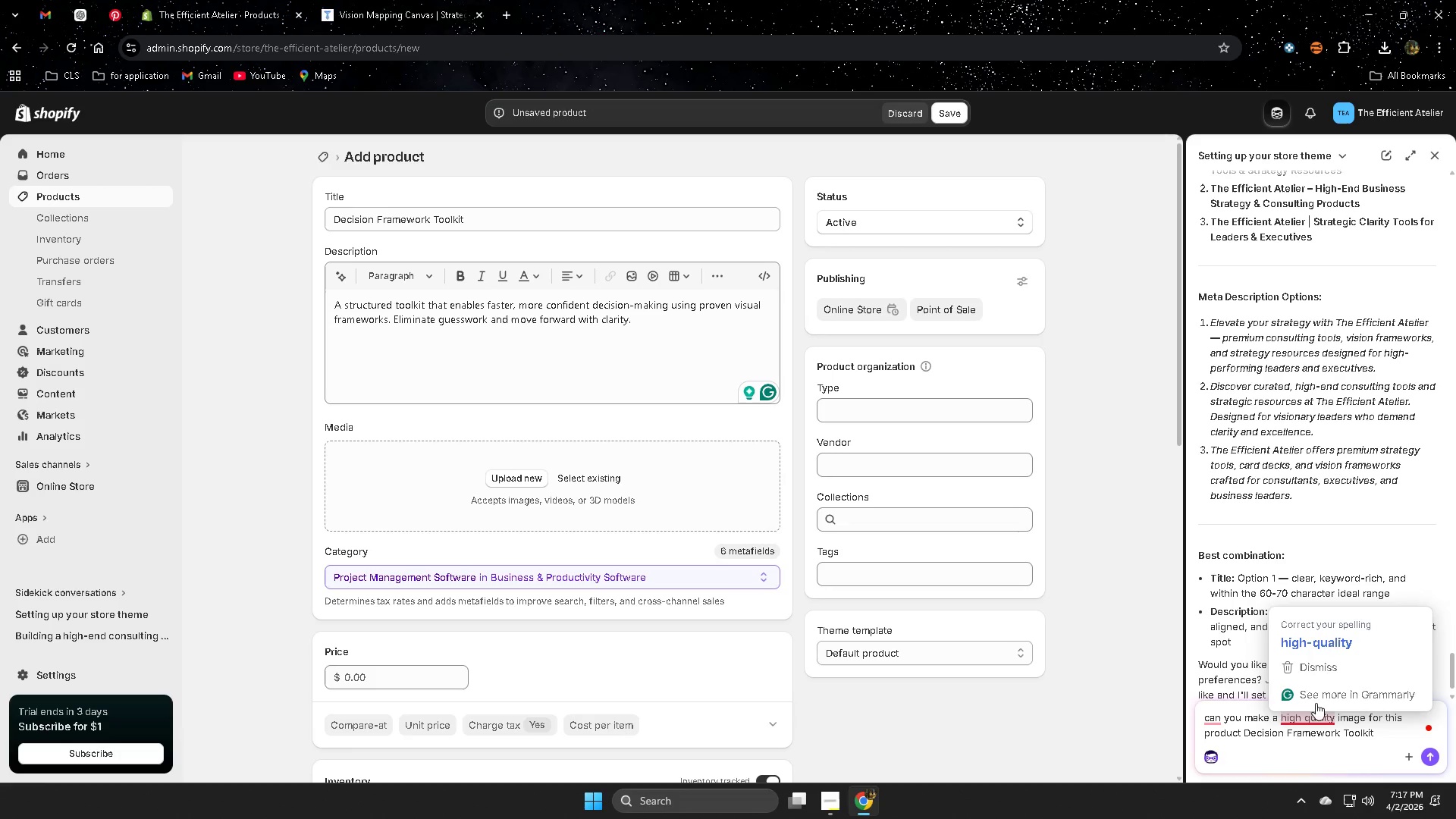 
left_click([1321, 638])
 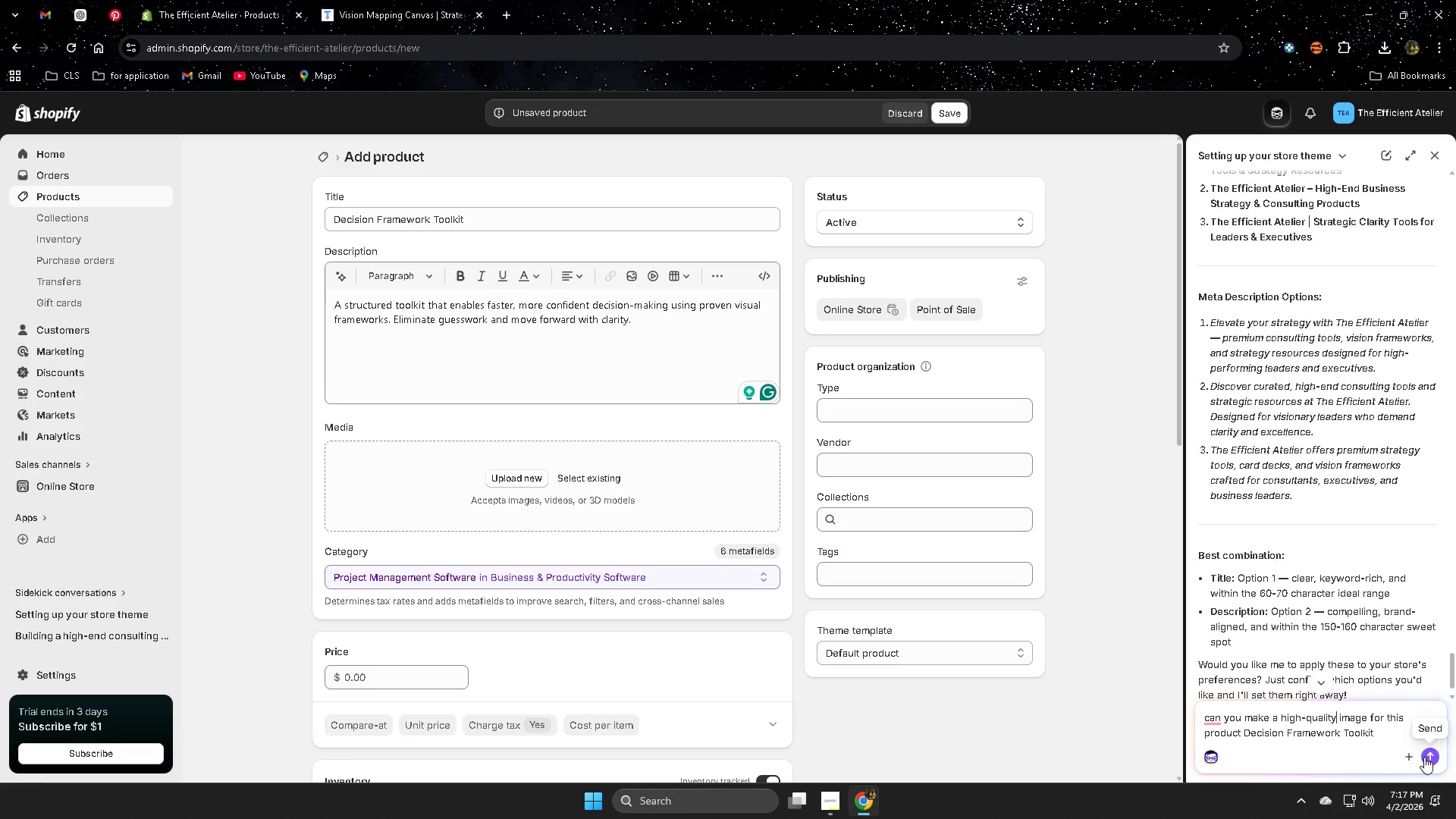 
left_click([1425, 758])